 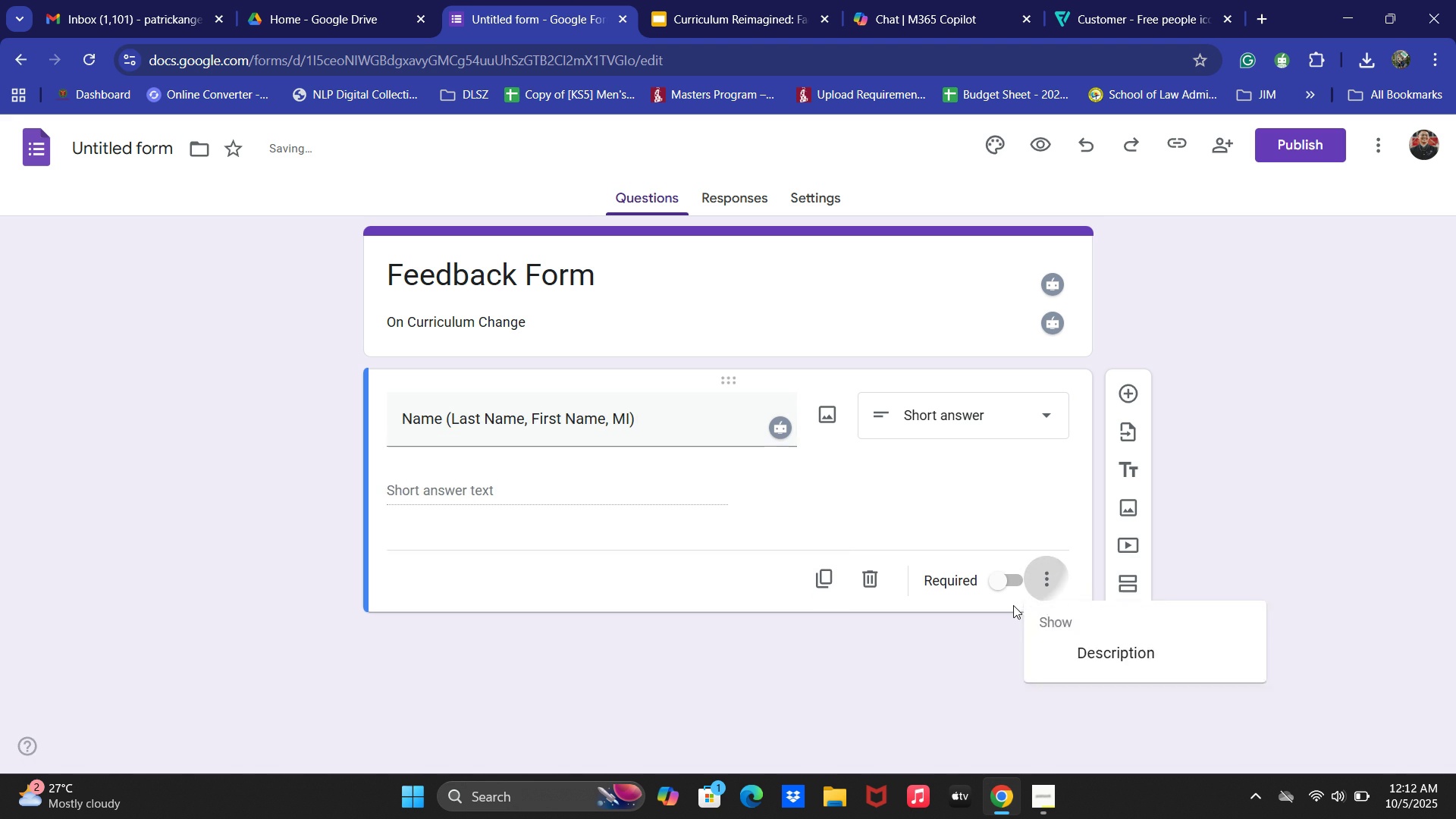 
left_click([1009, 574])
 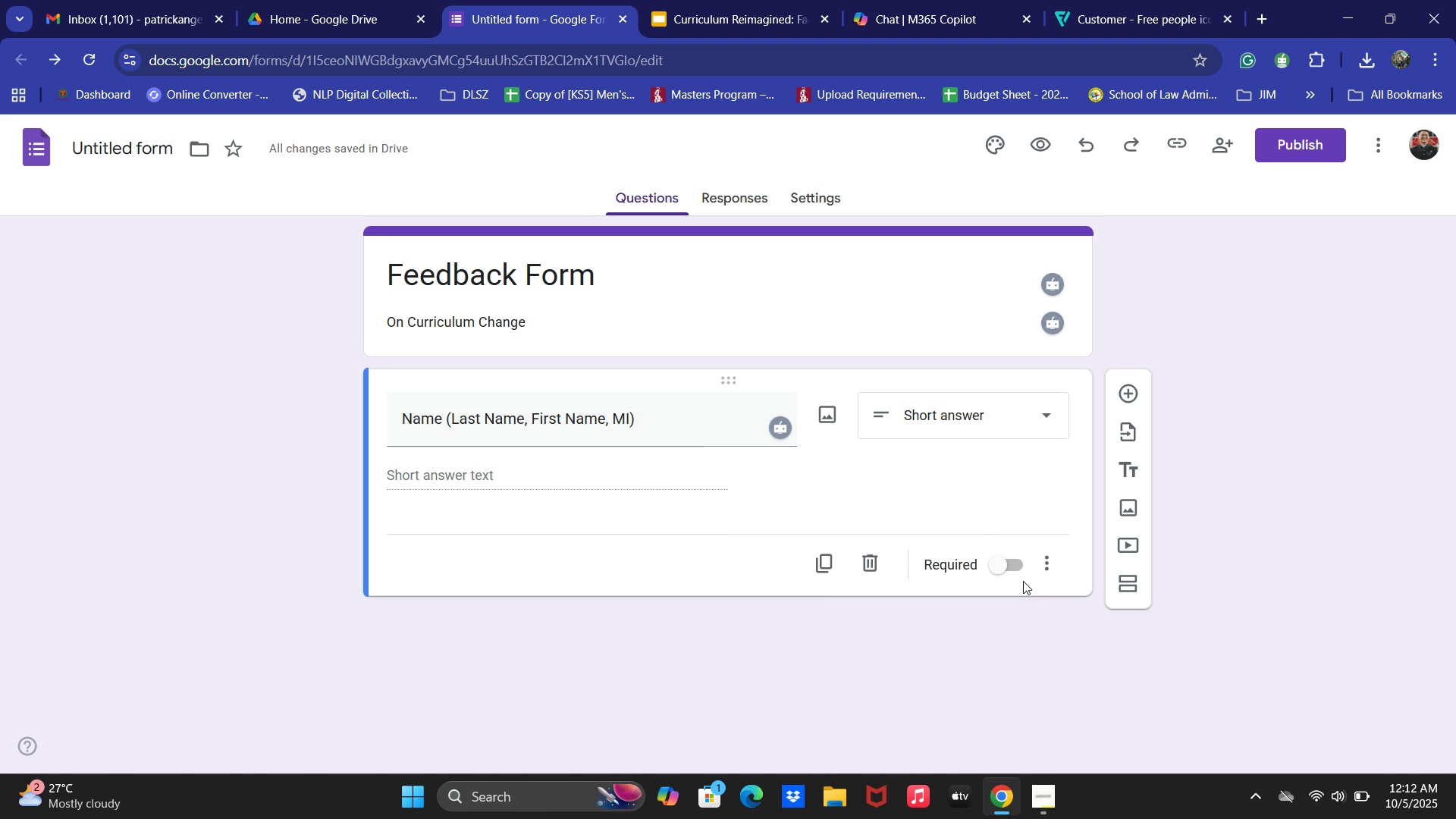 
left_click([1020, 577])
 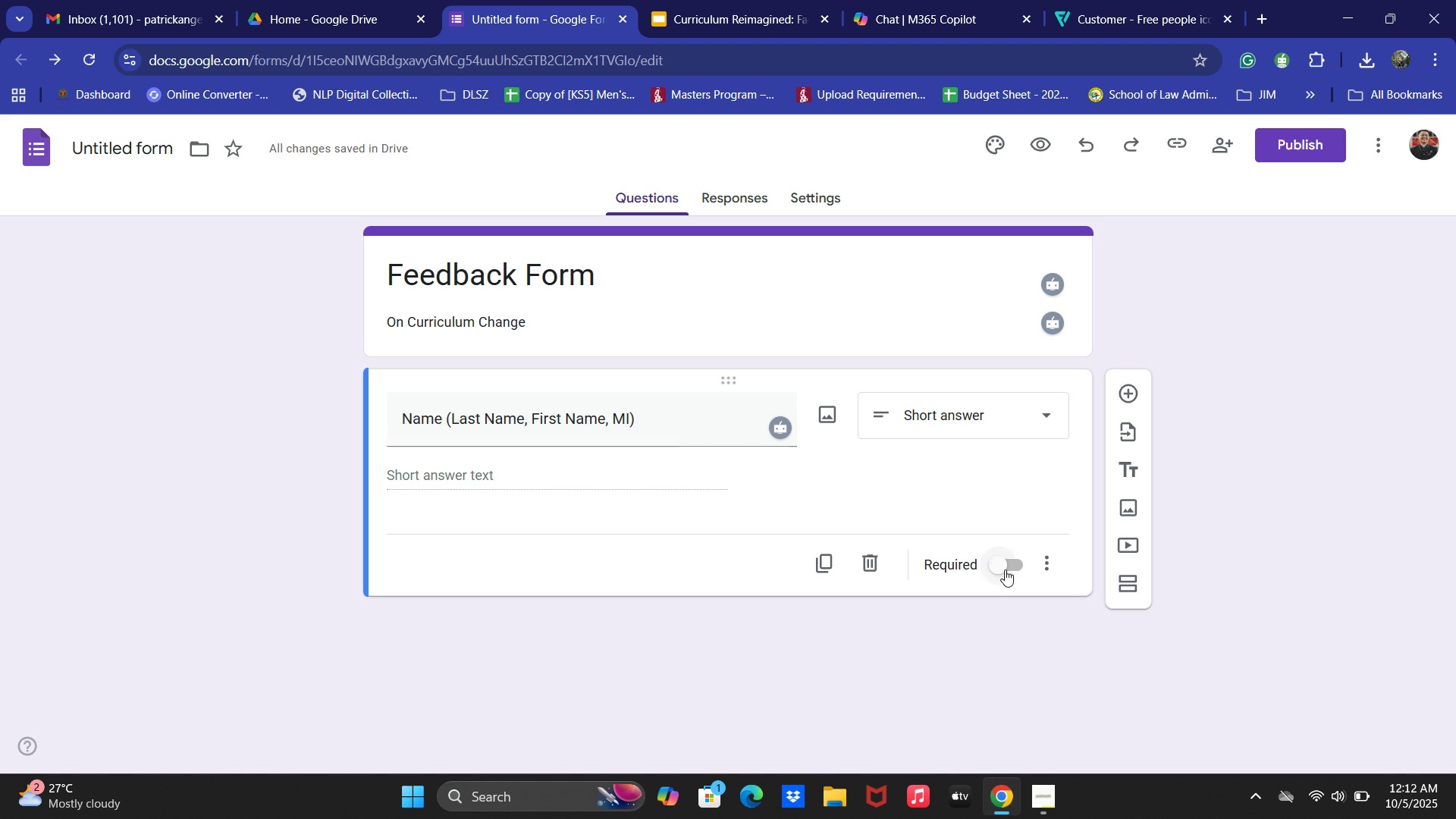 
left_click([1005, 569])
 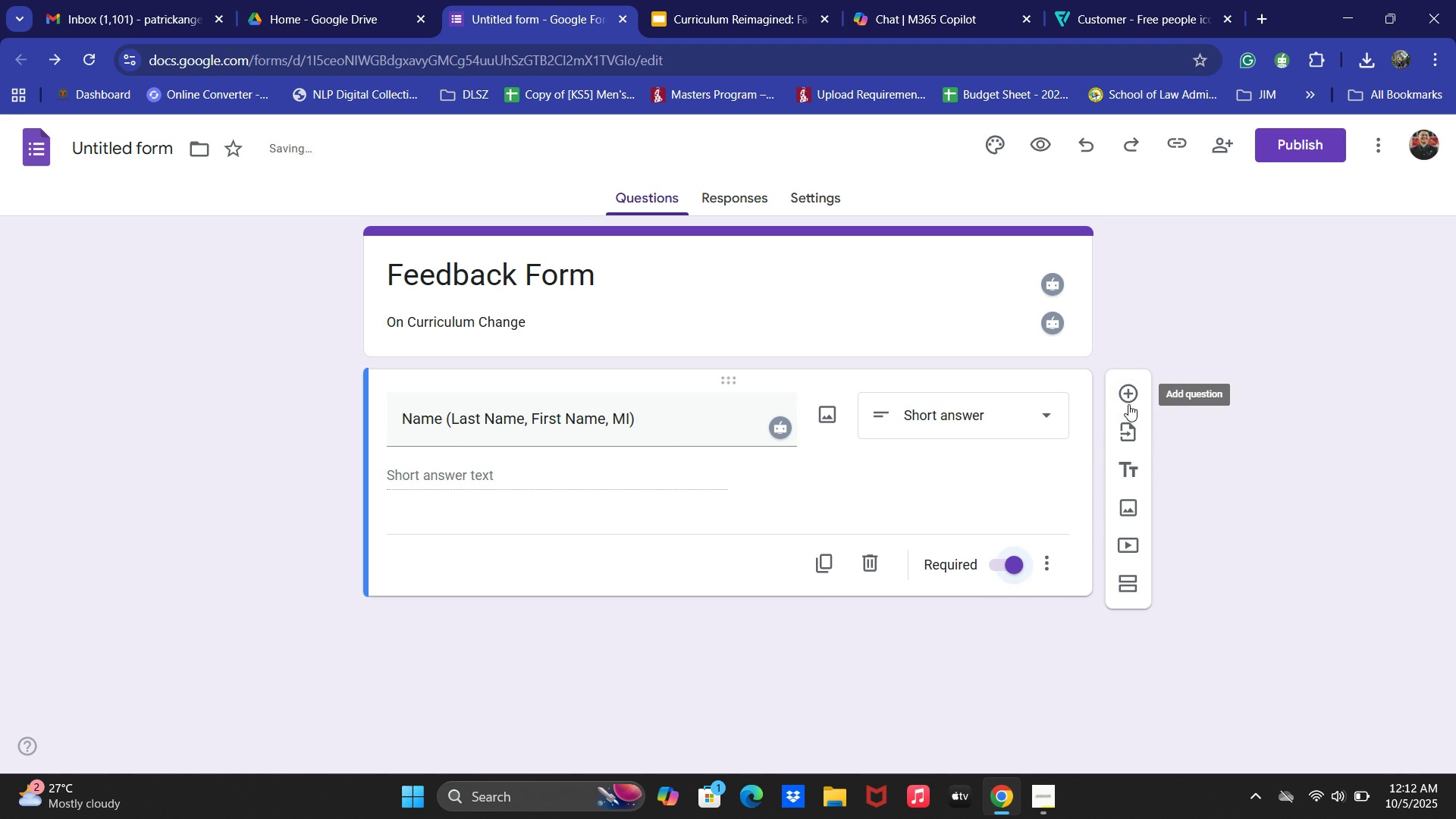 
left_click([1135, 394])
 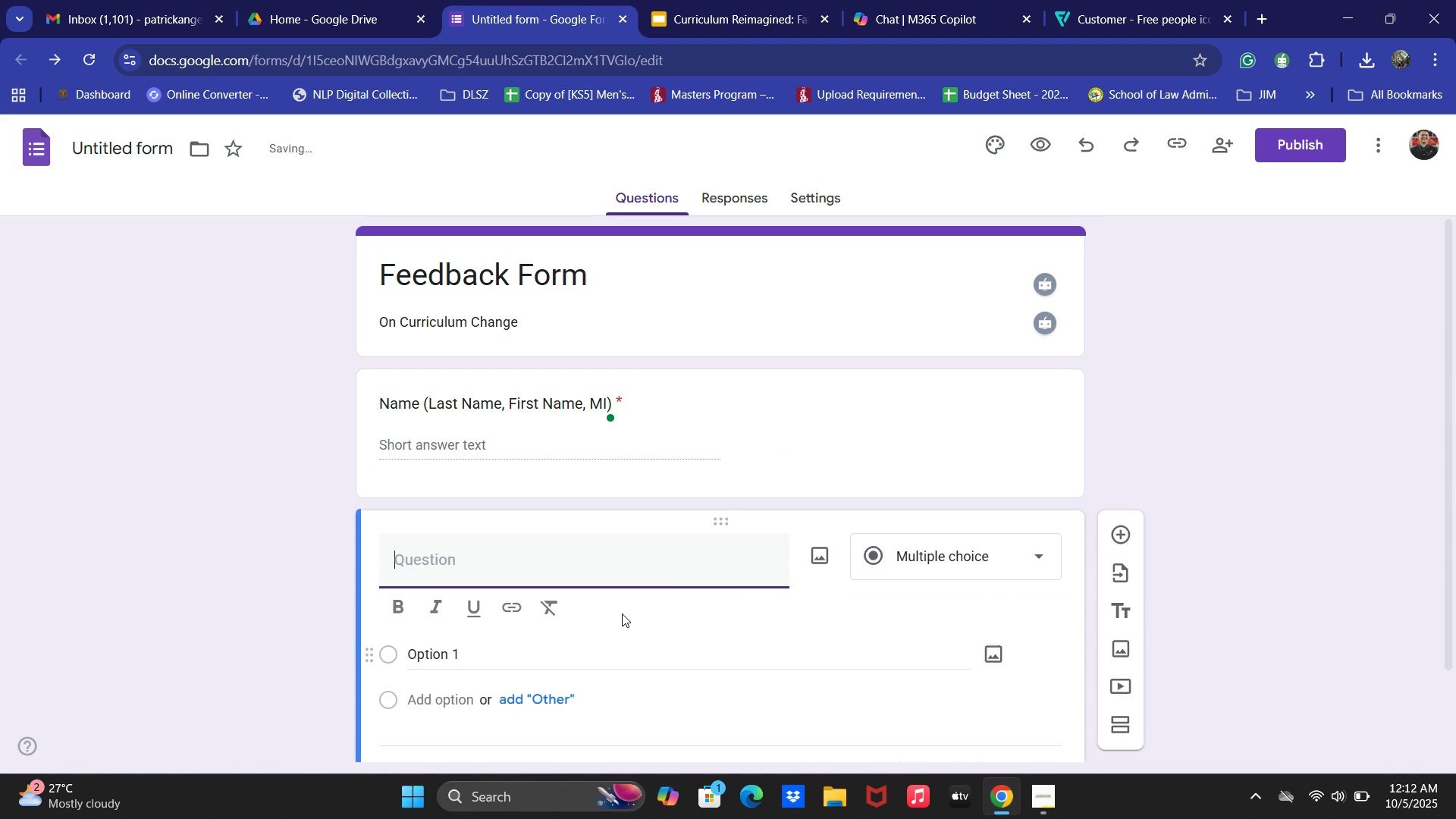 
left_click([543, 574])